 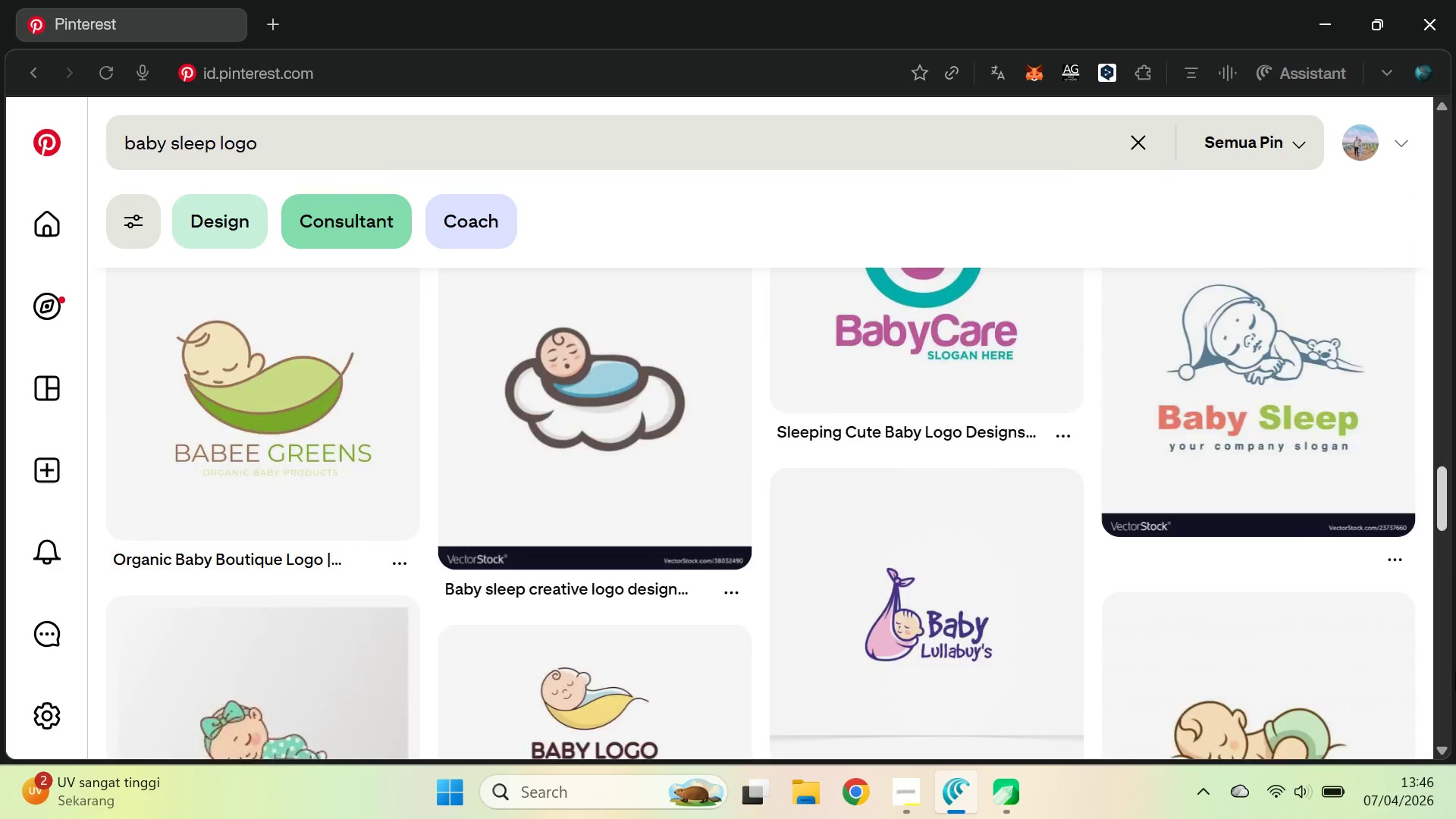 
left_click_drag(start_coordinate=[1440, 513], to_coordinate=[1432, 723])
 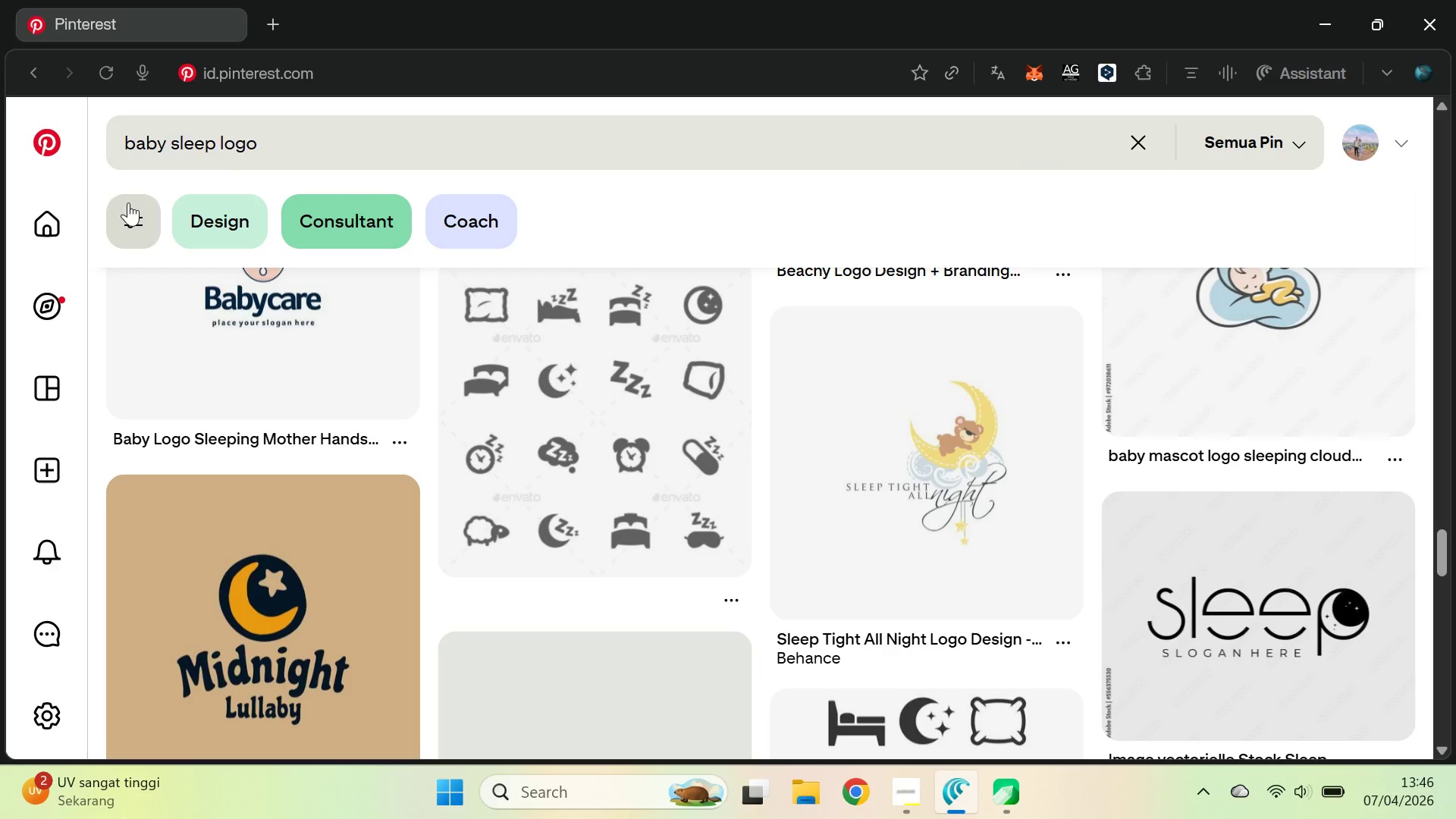 
left_click([153, 143])
 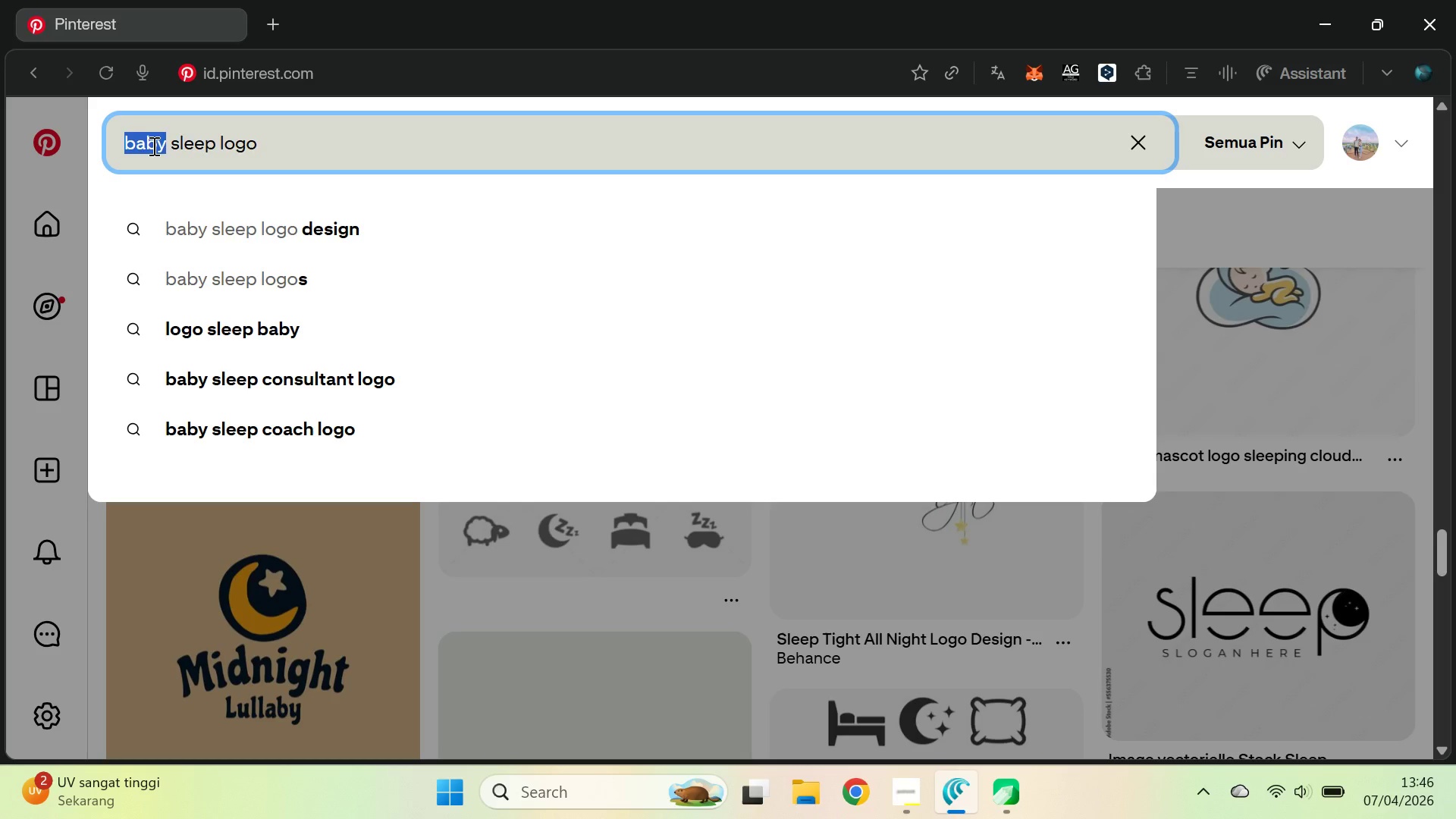 
key(Backspace)
 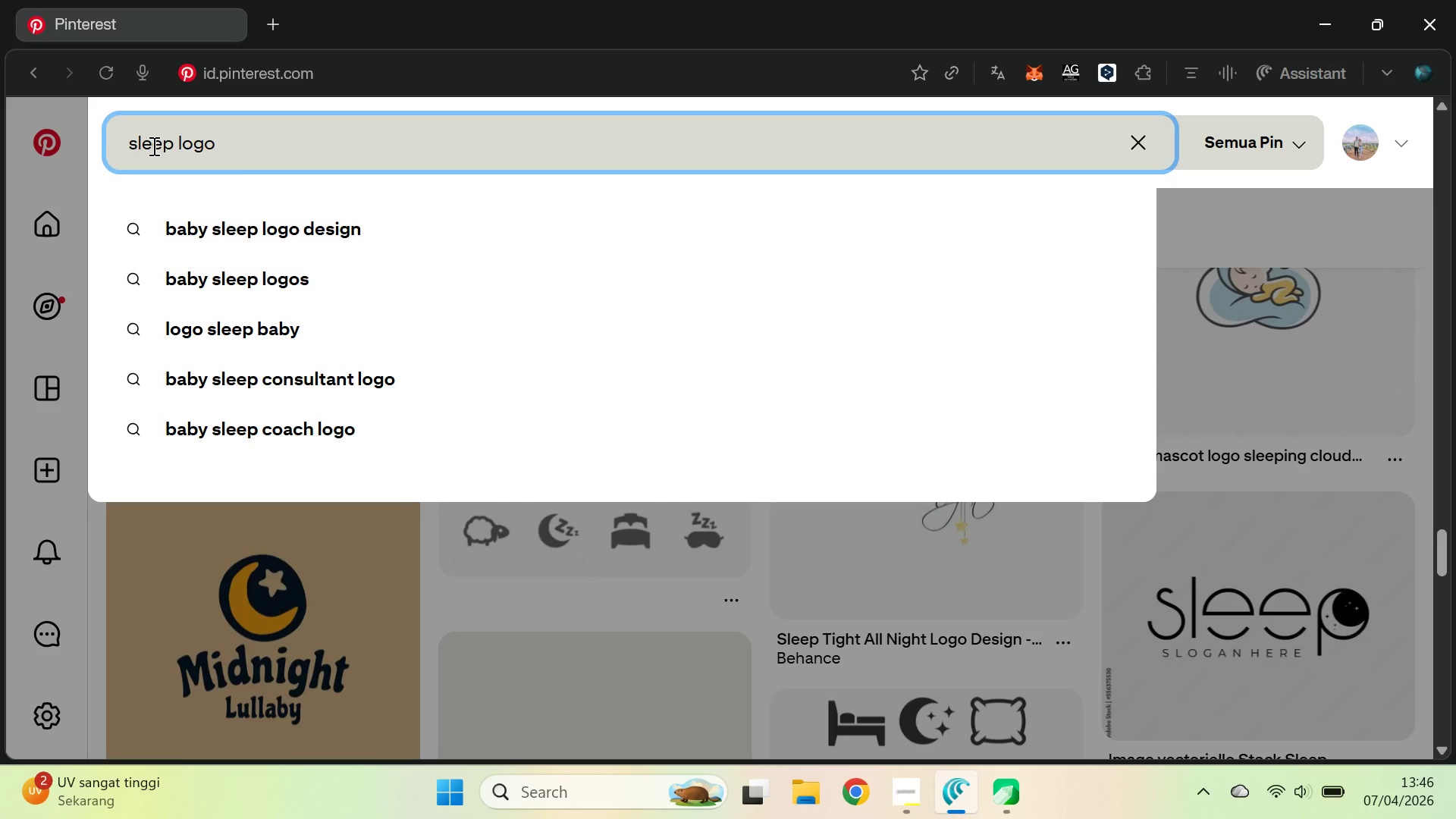 
key(Delete)
 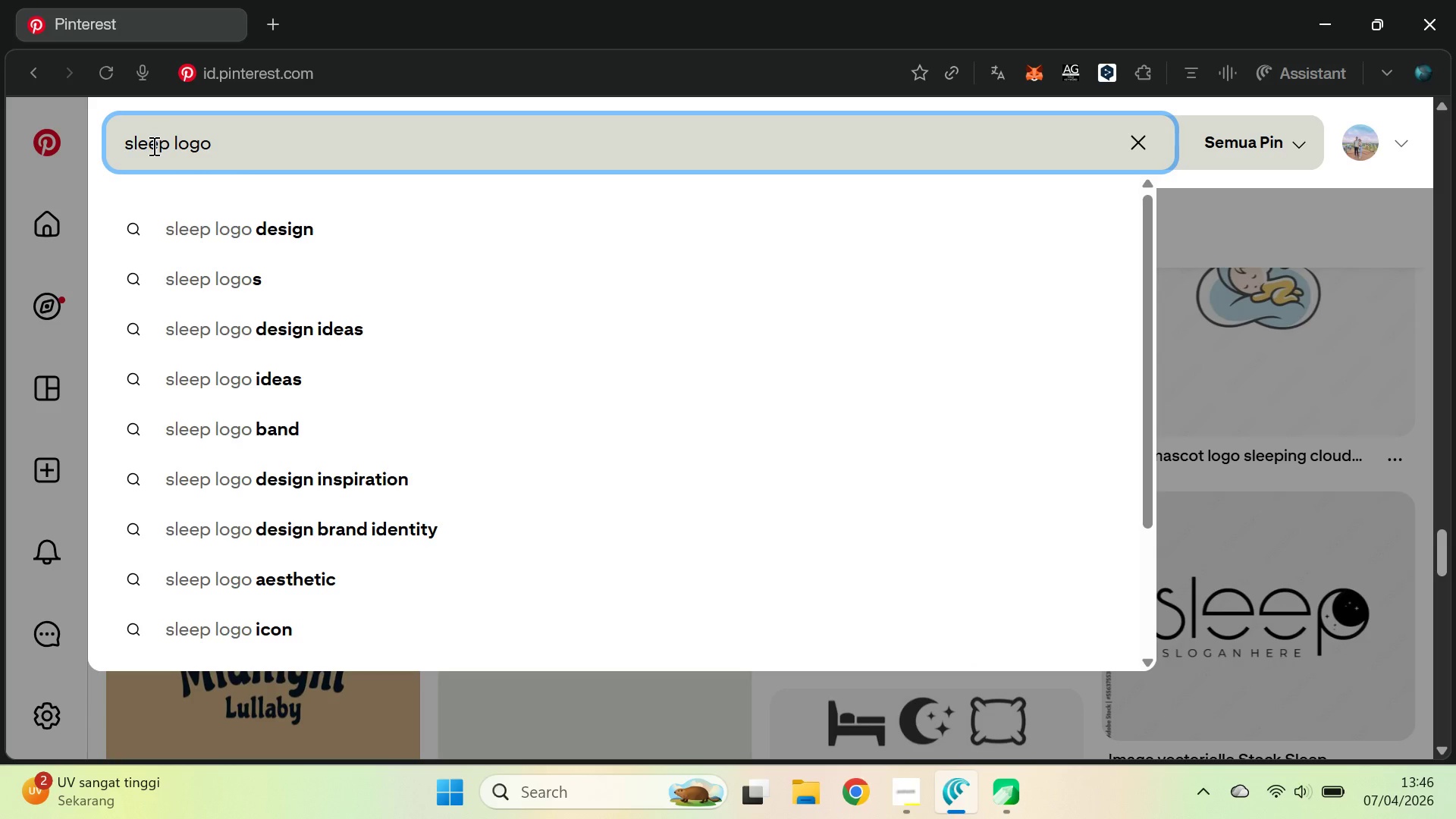 
key(Enter)
 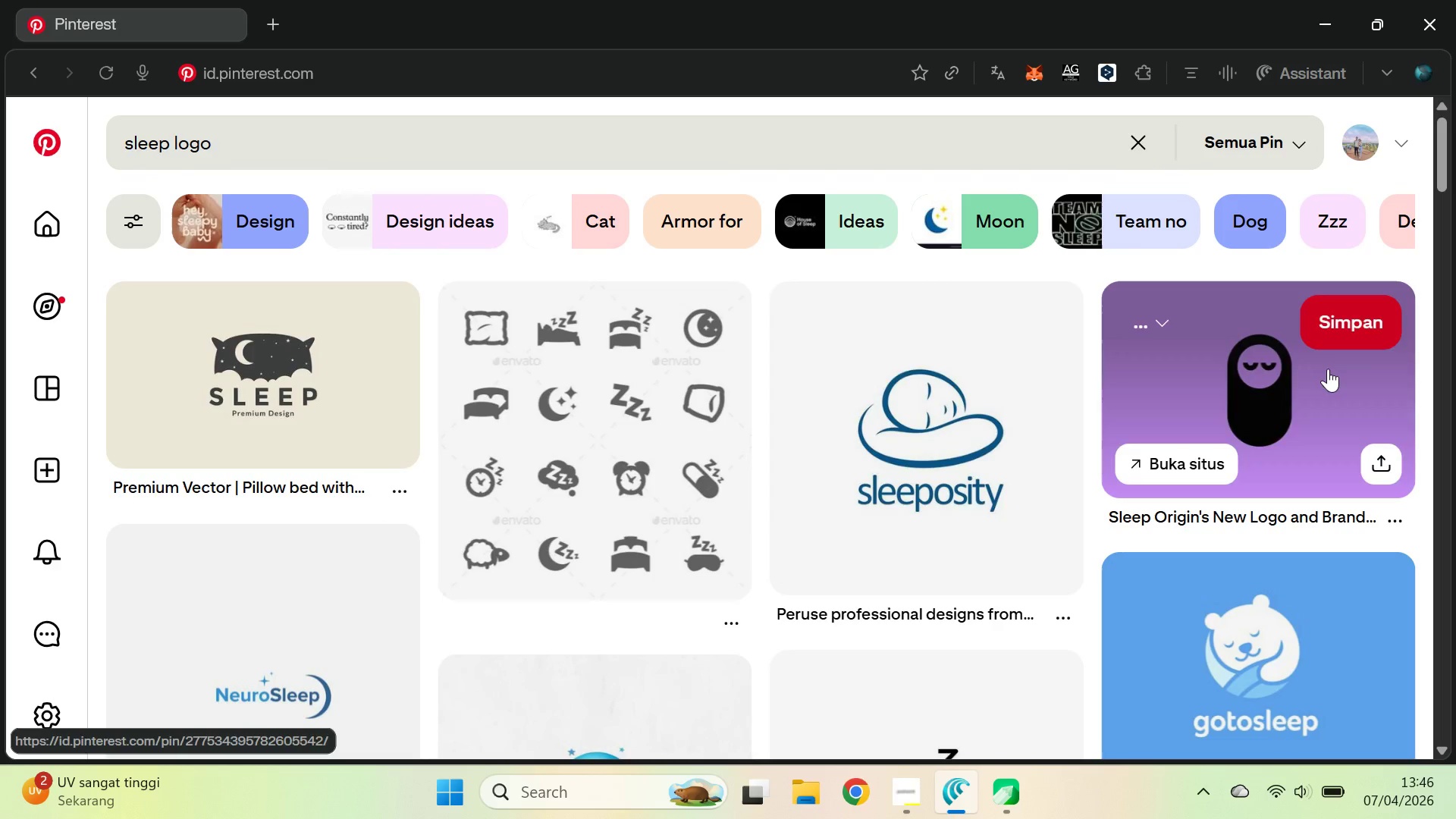 
left_click_drag(start_coordinate=[1444, 144], to_coordinate=[1445, 540])
 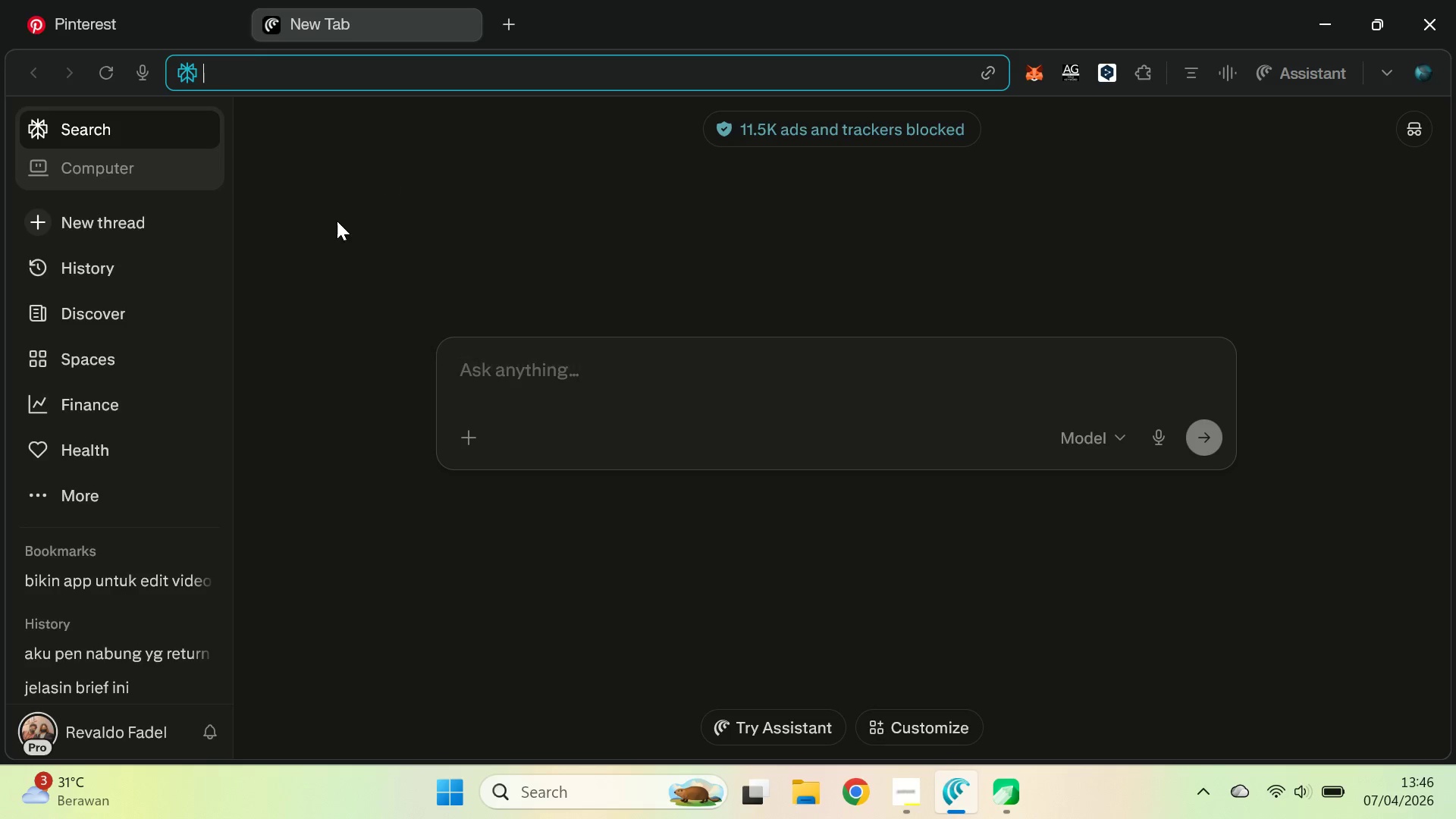 
type(sl)
key(Backspace)
type(ymbol slep)
key(Backspace)
type(ep)
 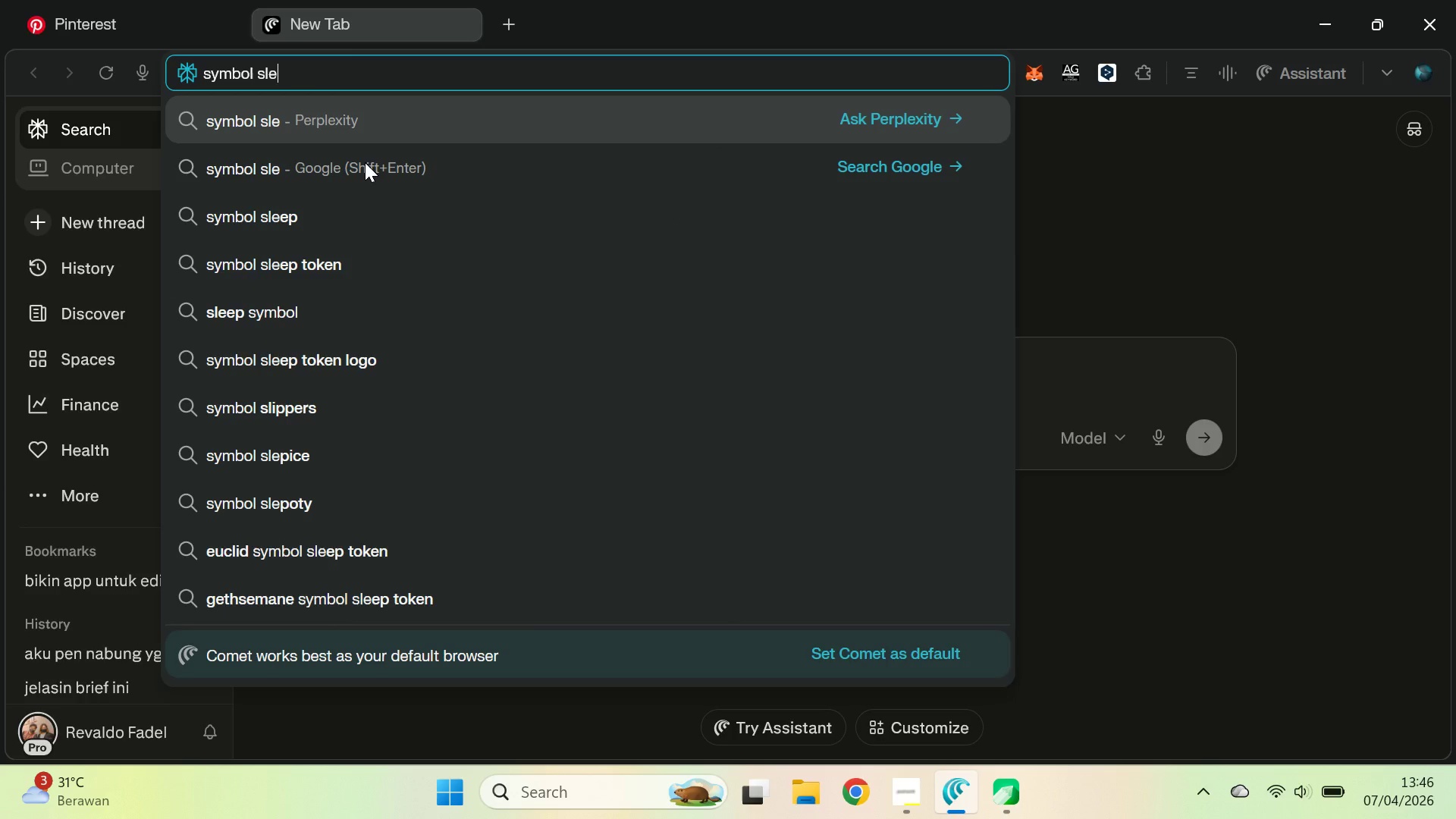 
key(Shift+Enter)
 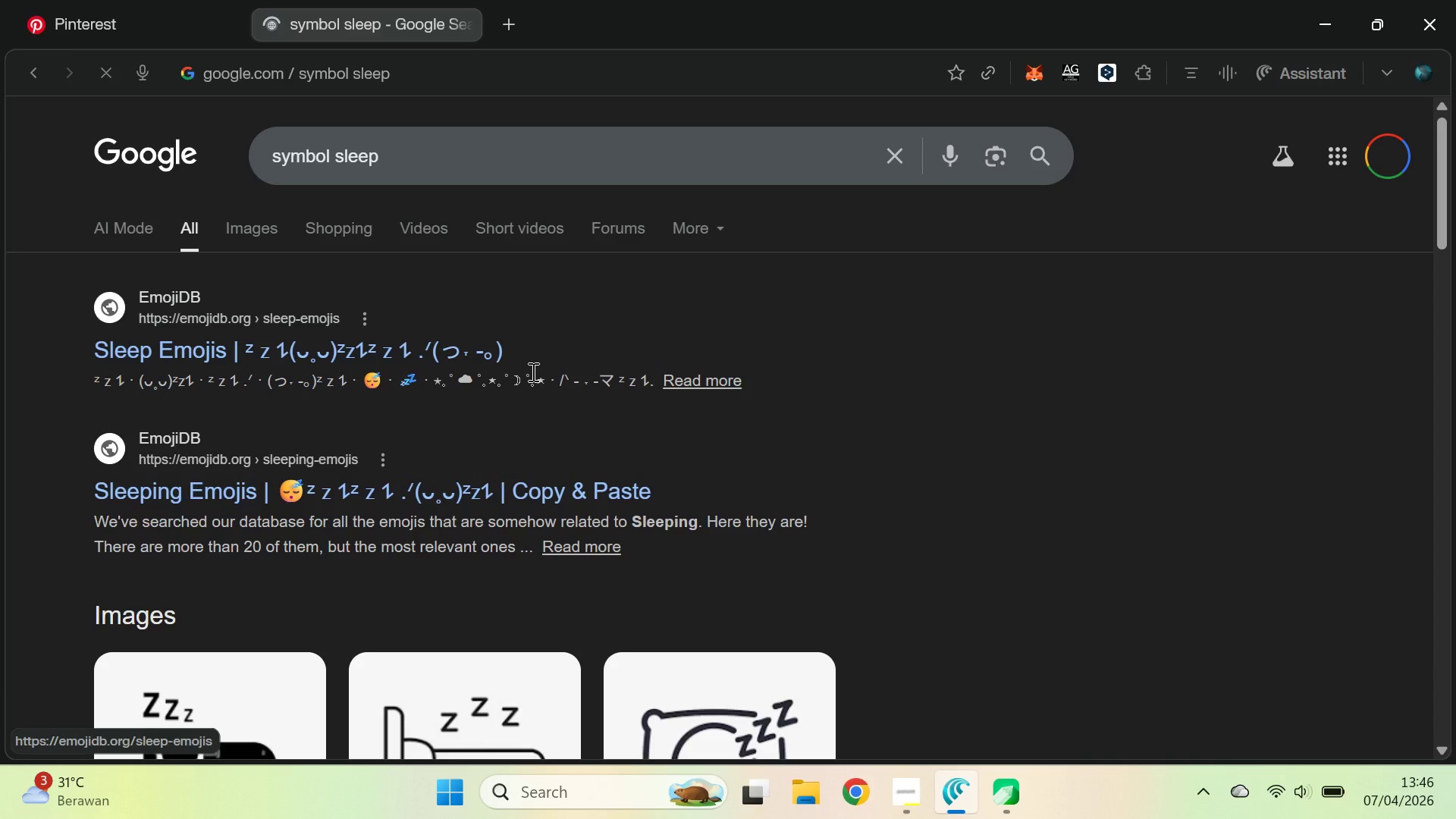 
scroll: coordinate [792, 372], scroll_direction: down, amount: 3.0
 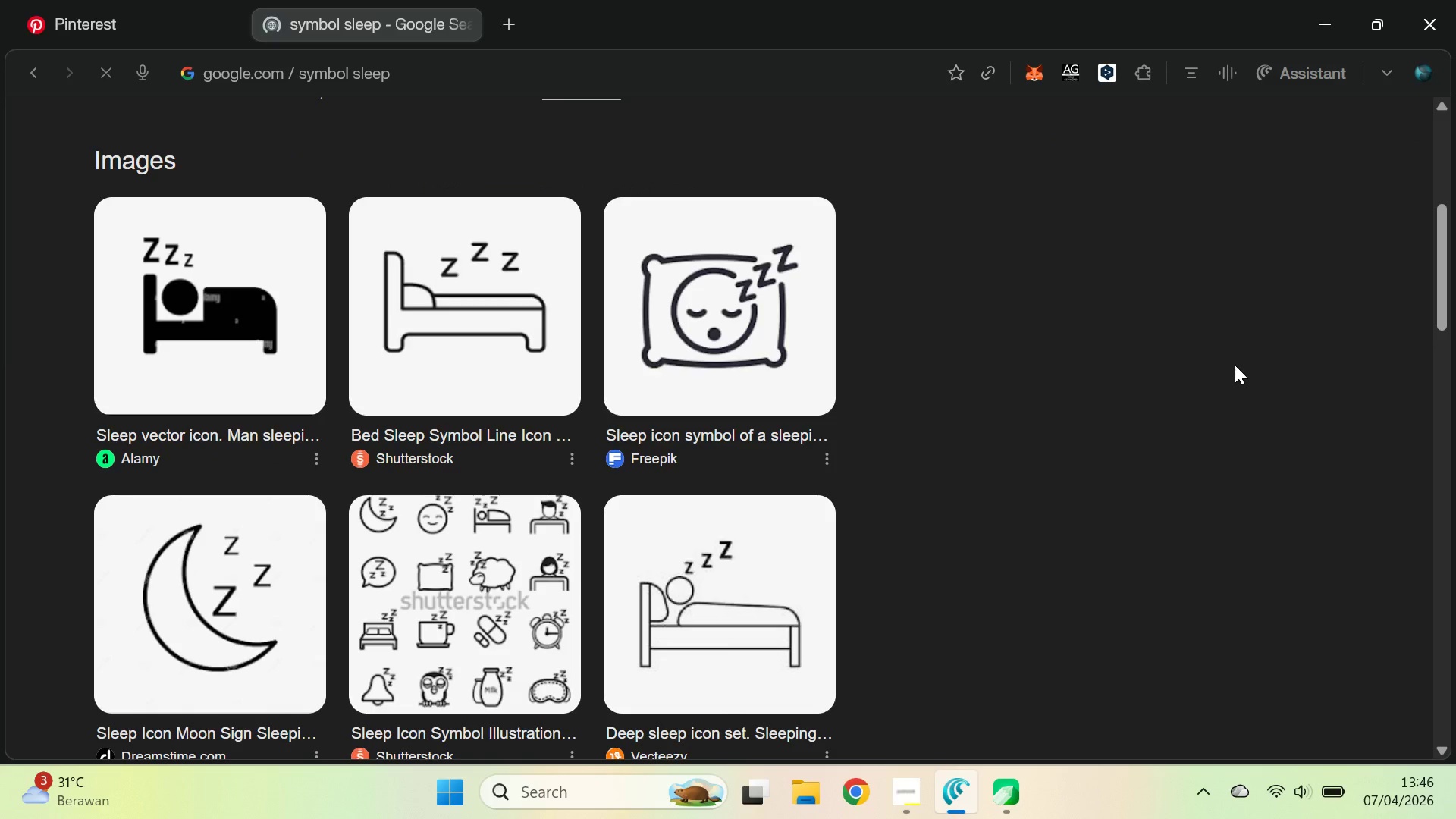 
left_click_drag(start_coordinate=[1437, 265], to_coordinate=[1410, 428])
 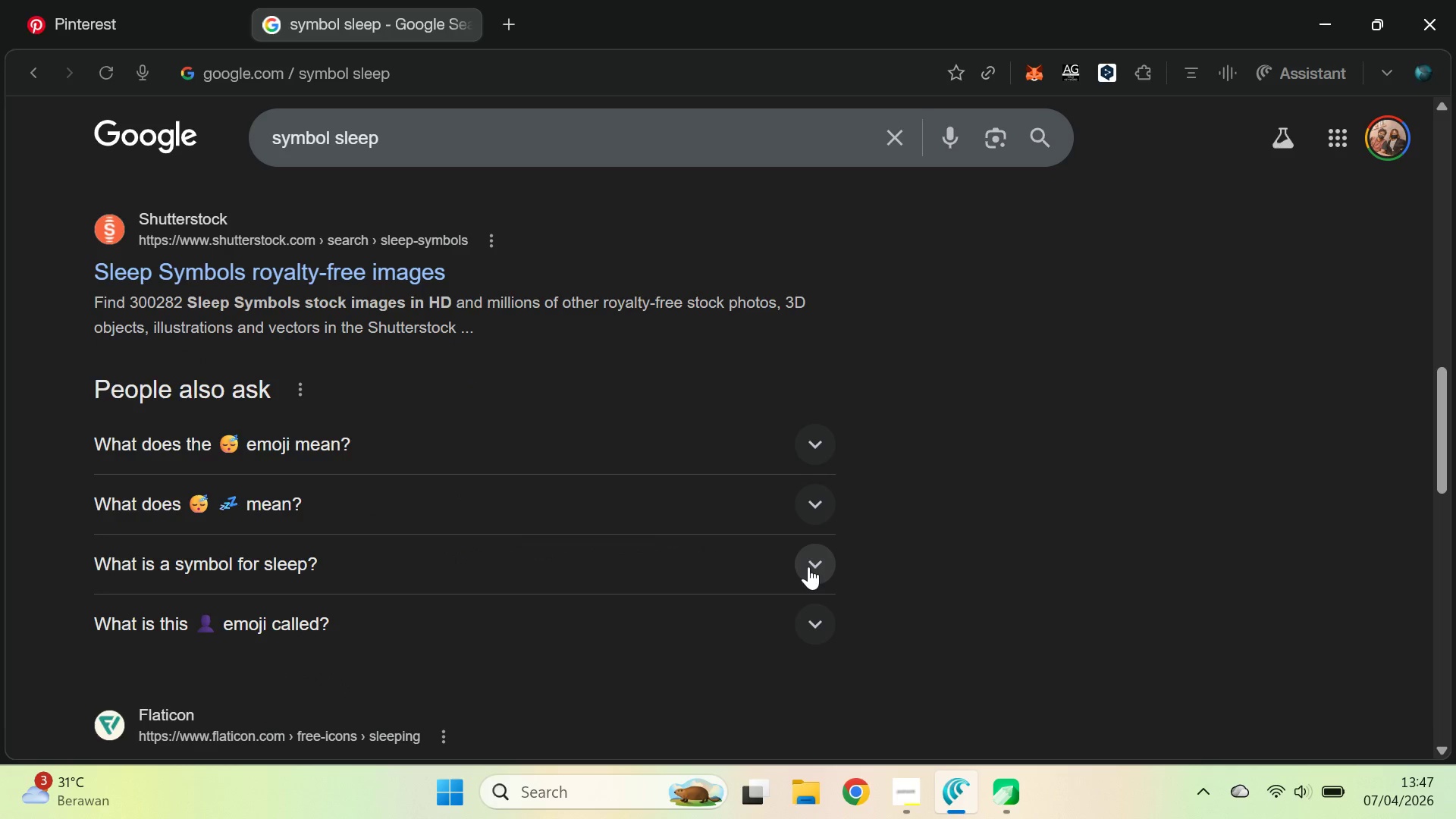 
scroll: coordinate [988, 522], scroll_direction: down, amount: 2.0
 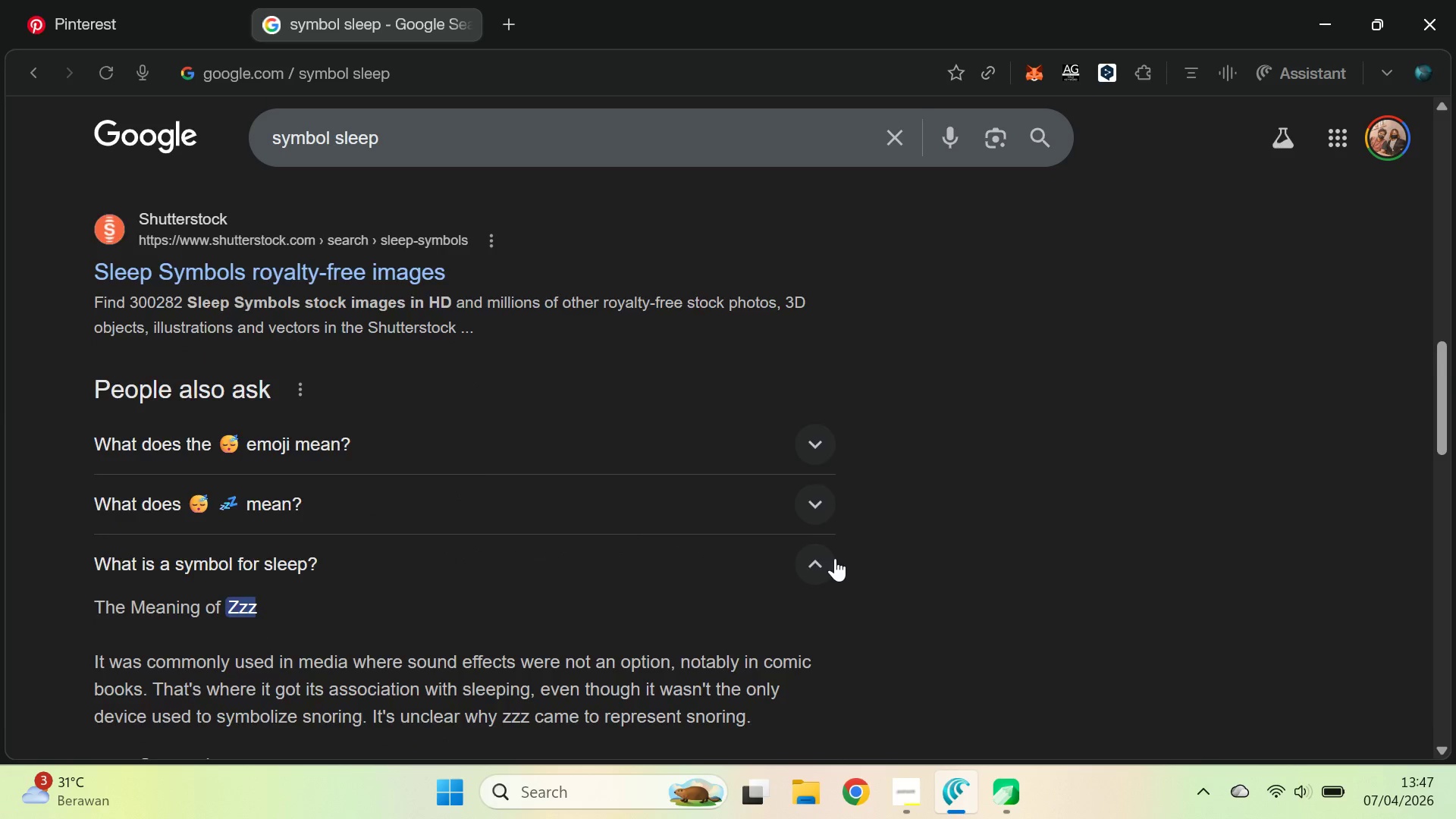 
left_click([174, 0])
 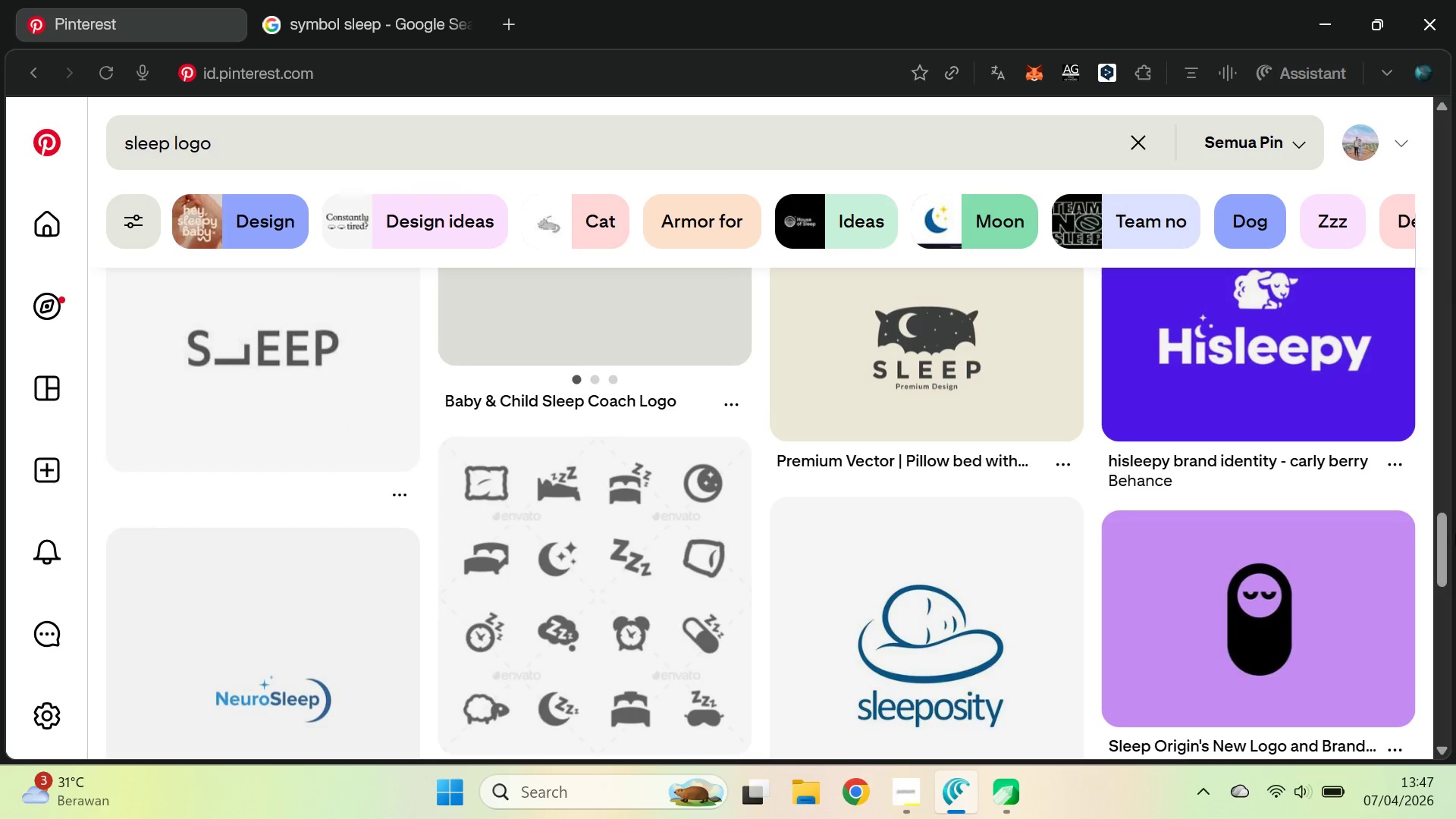 
left_click_drag(start_coordinate=[1443, 539], to_coordinate=[1448, 665])
 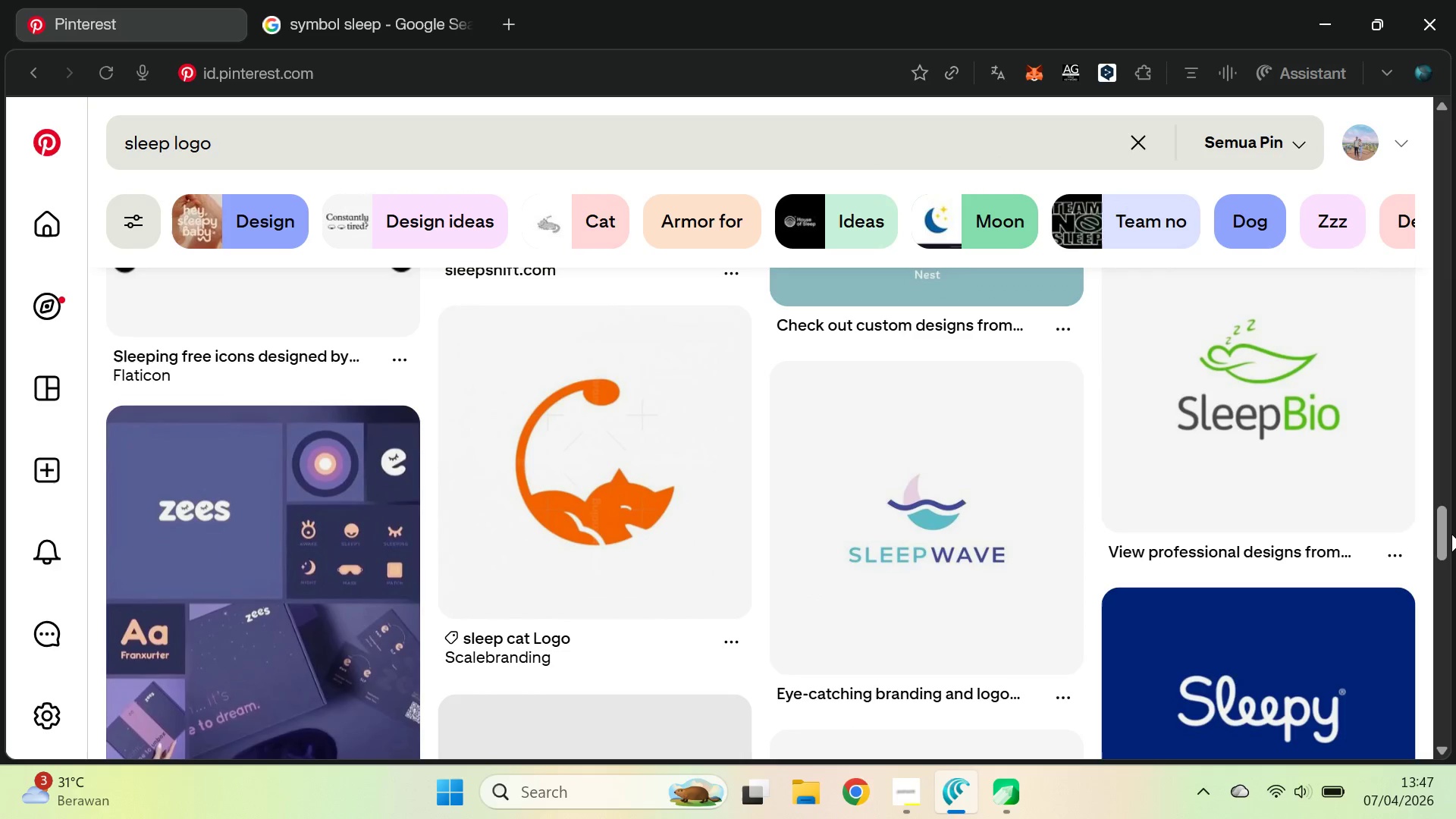 
left_click_drag(start_coordinate=[1451, 533], to_coordinate=[1454, 556])
 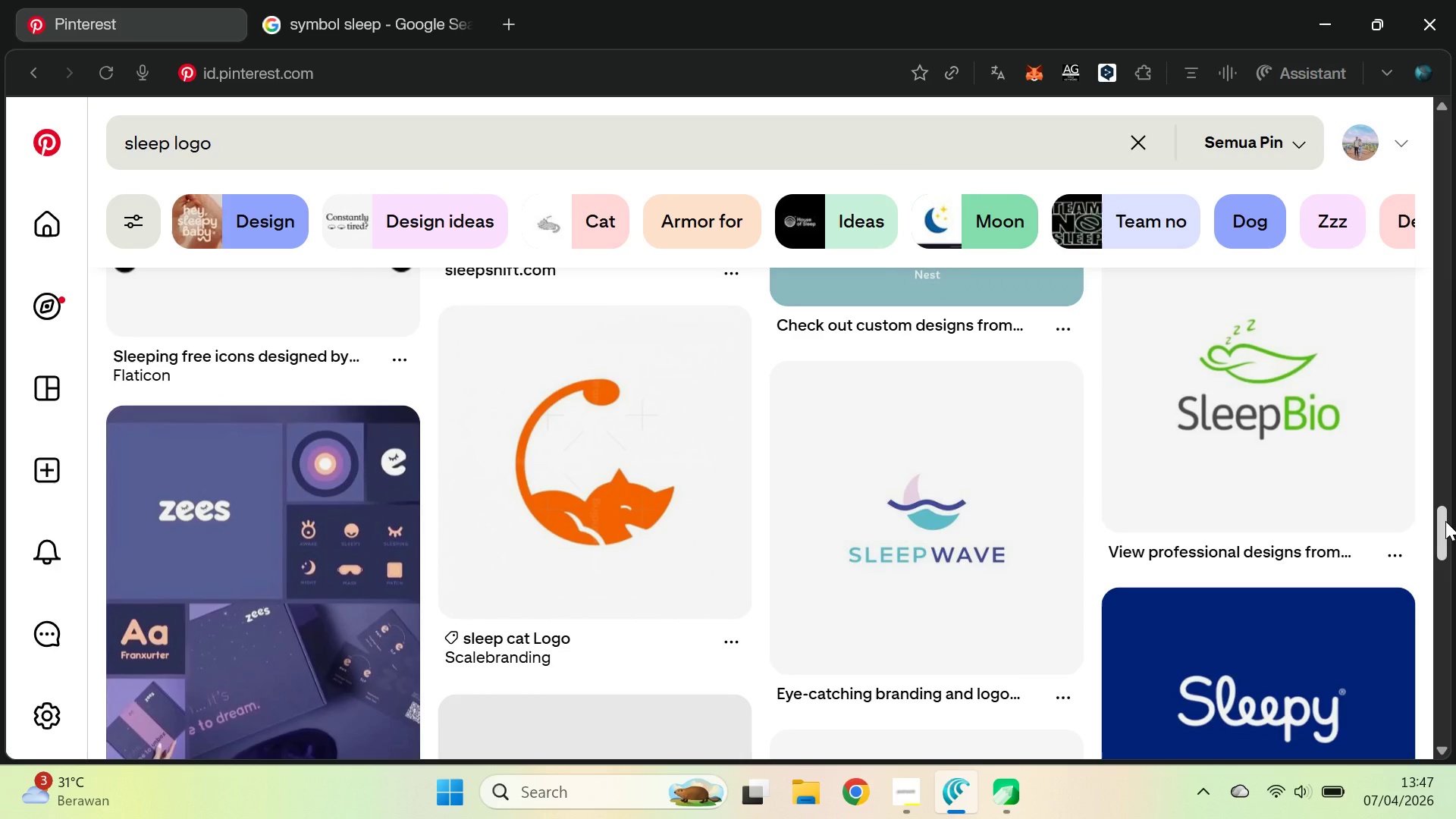 
left_click_drag(start_coordinate=[1445, 526], to_coordinate=[1454, 694])
 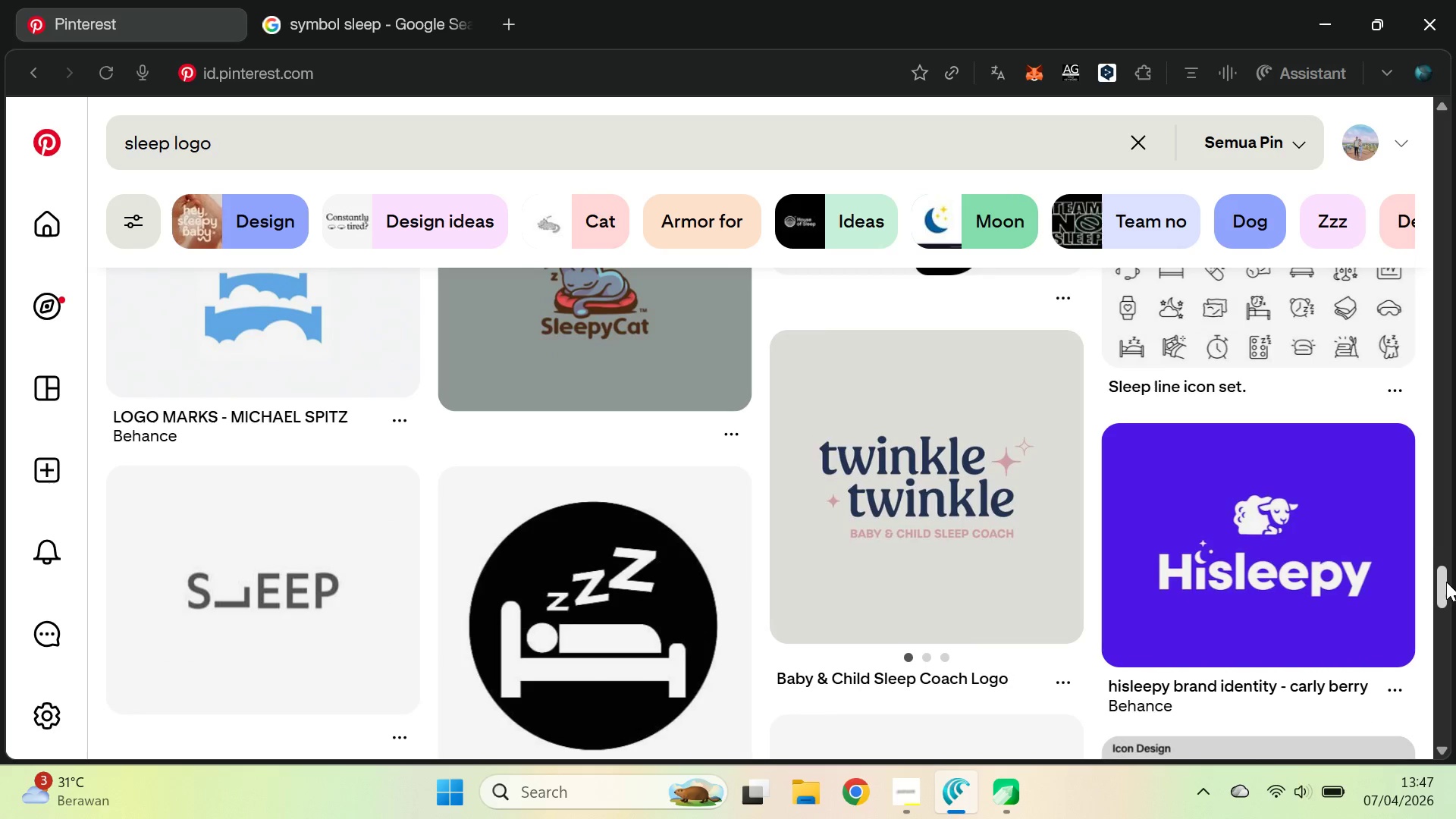 
left_click_drag(start_coordinate=[1442, 582], to_coordinate=[1455, 725])
 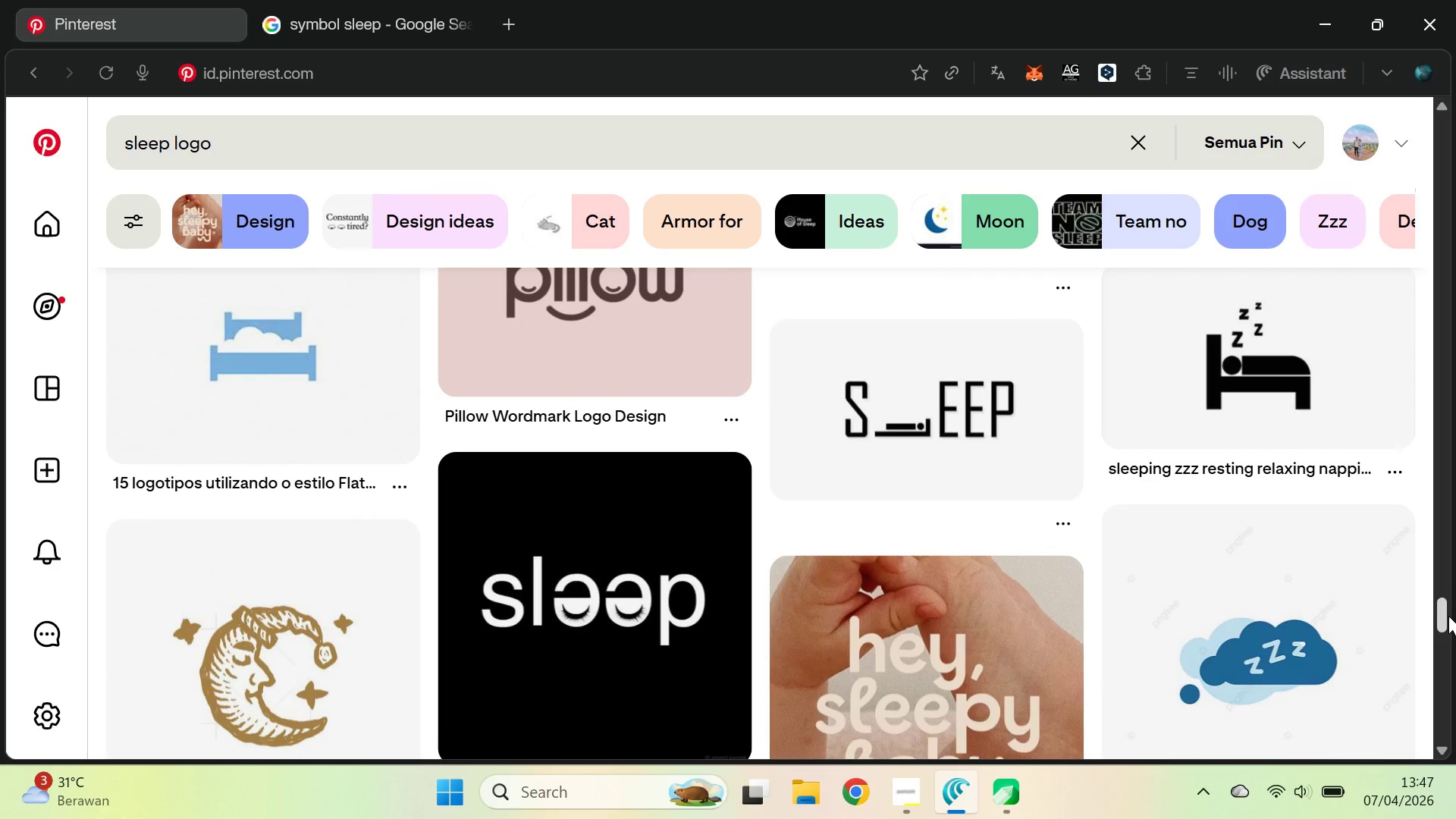 
left_click_drag(start_coordinate=[1447, 613], to_coordinate=[1445, 677])
 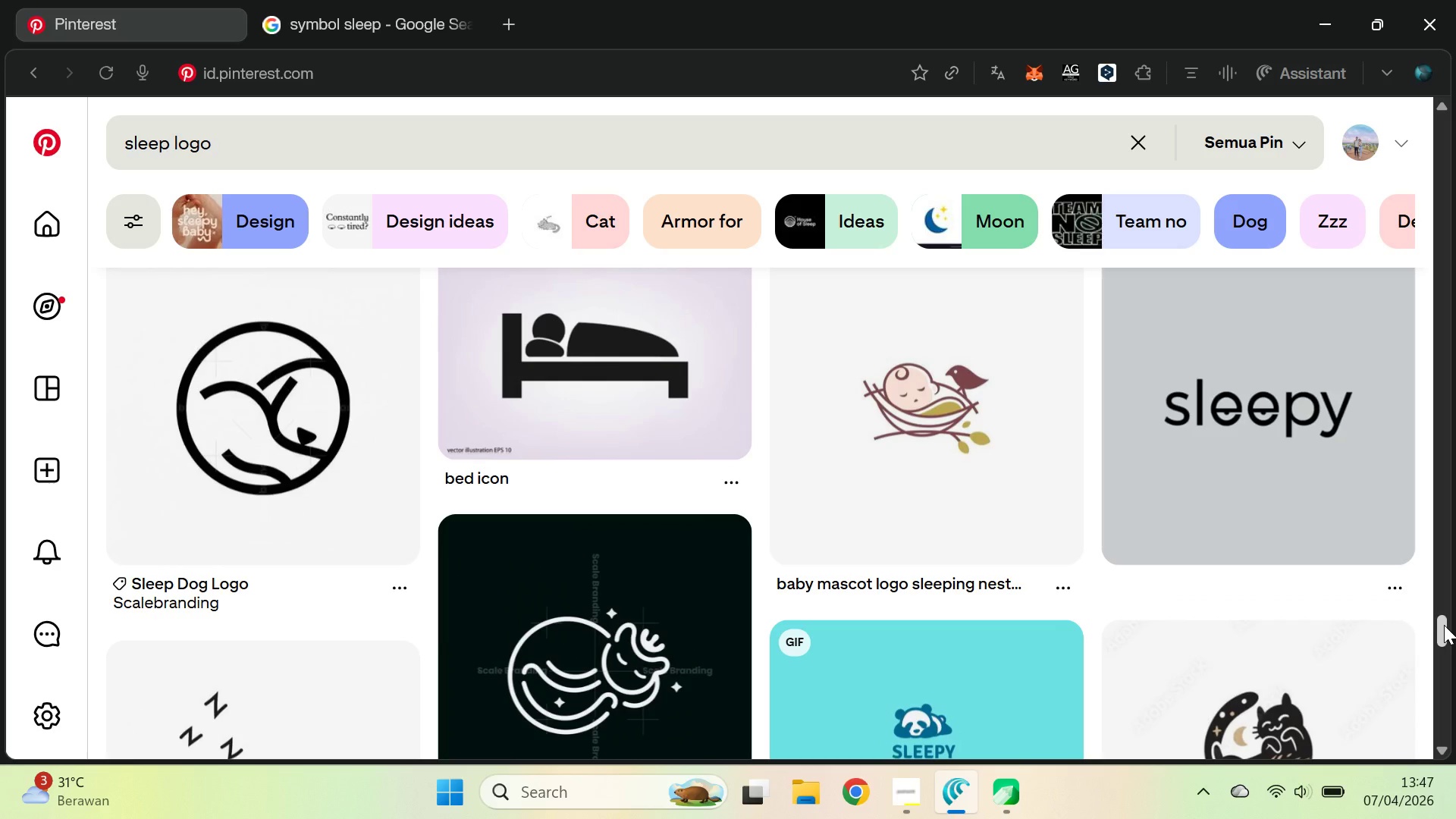 
left_click_drag(start_coordinate=[1442, 622], to_coordinate=[1442, 630])
 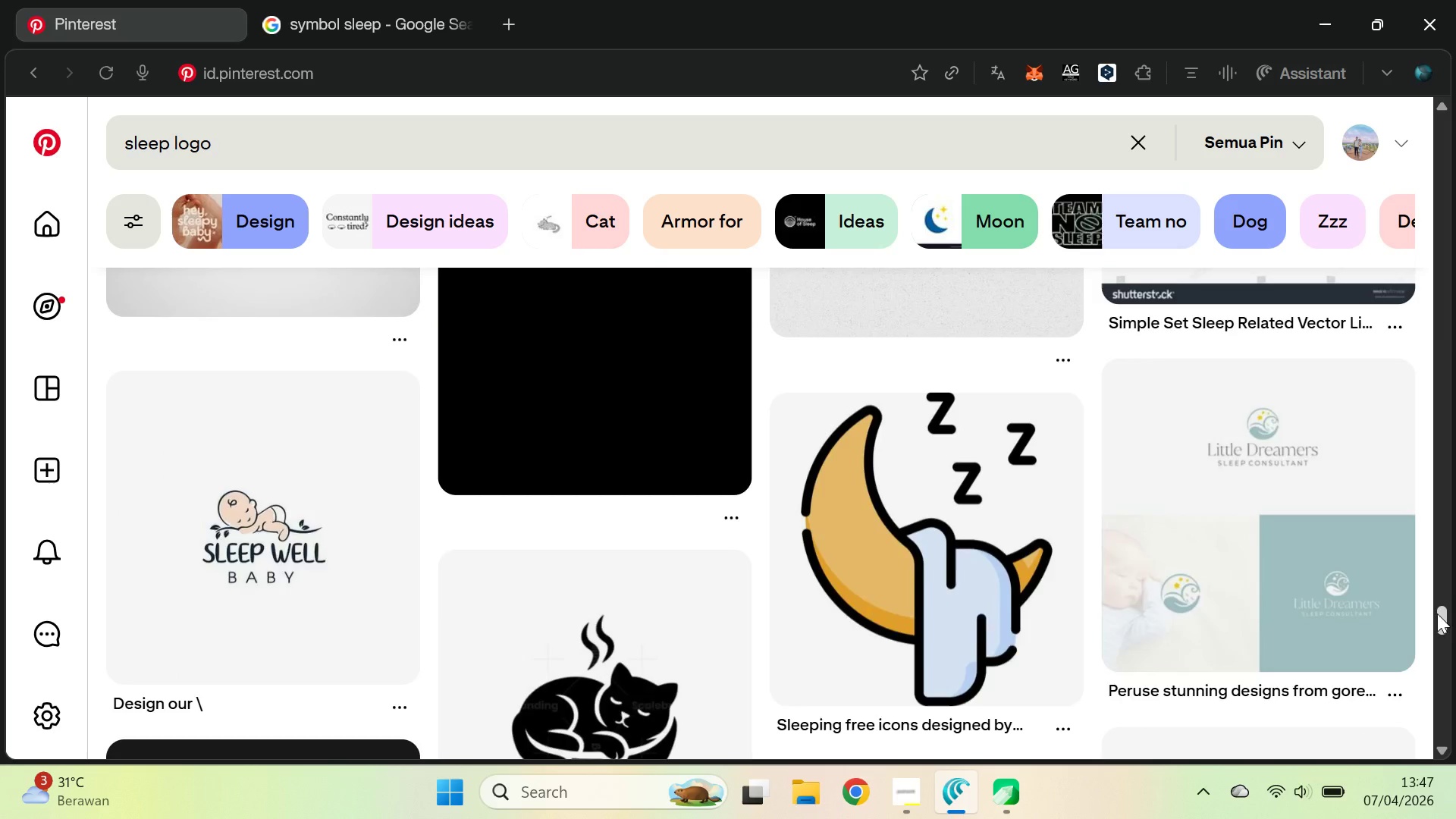 
left_click_drag(start_coordinate=[1437, 613], to_coordinate=[1445, 692])
 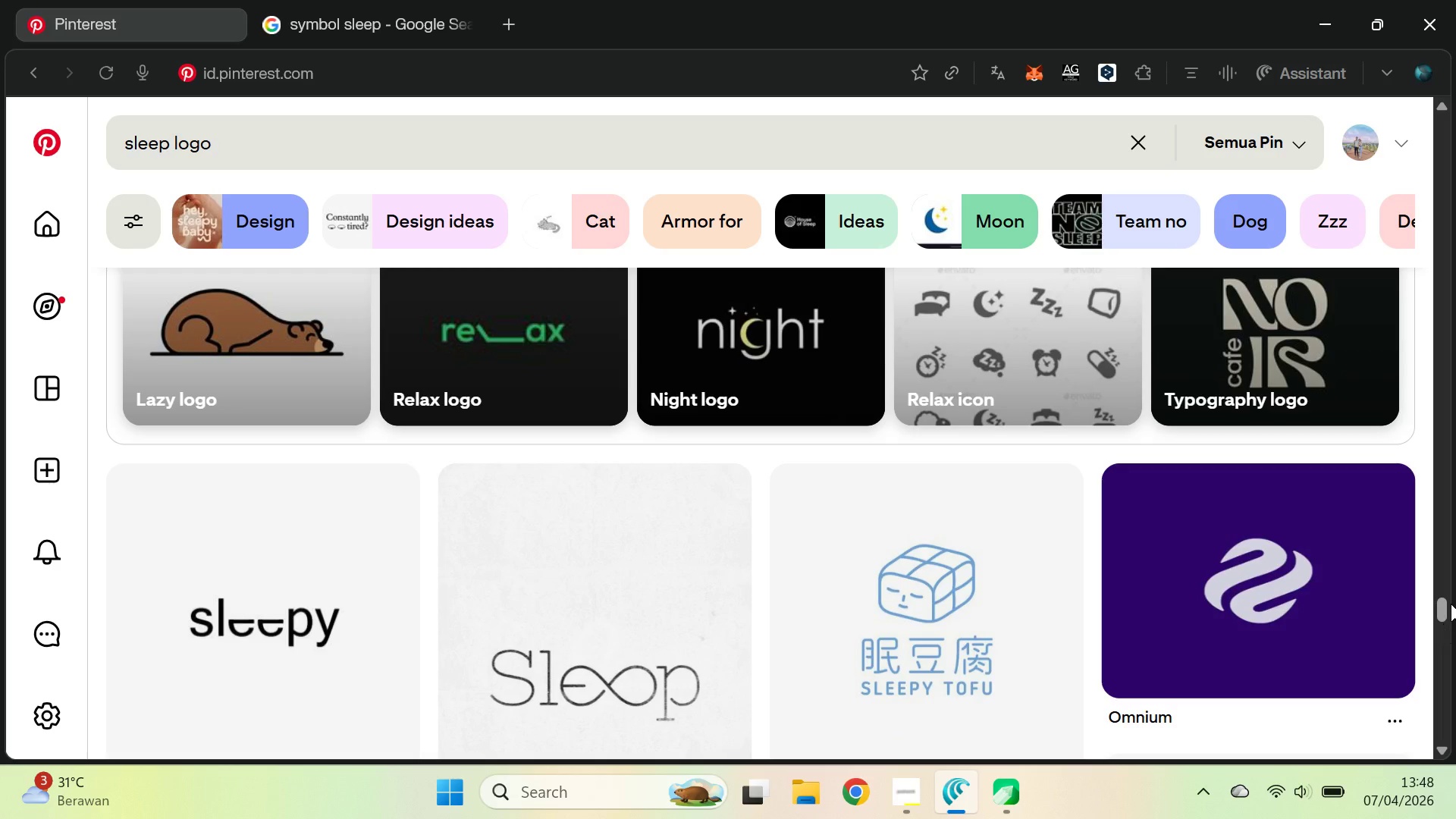 
left_click_drag(start_coordinate=[1438, 607], to_coordinate=[1433, 628])
 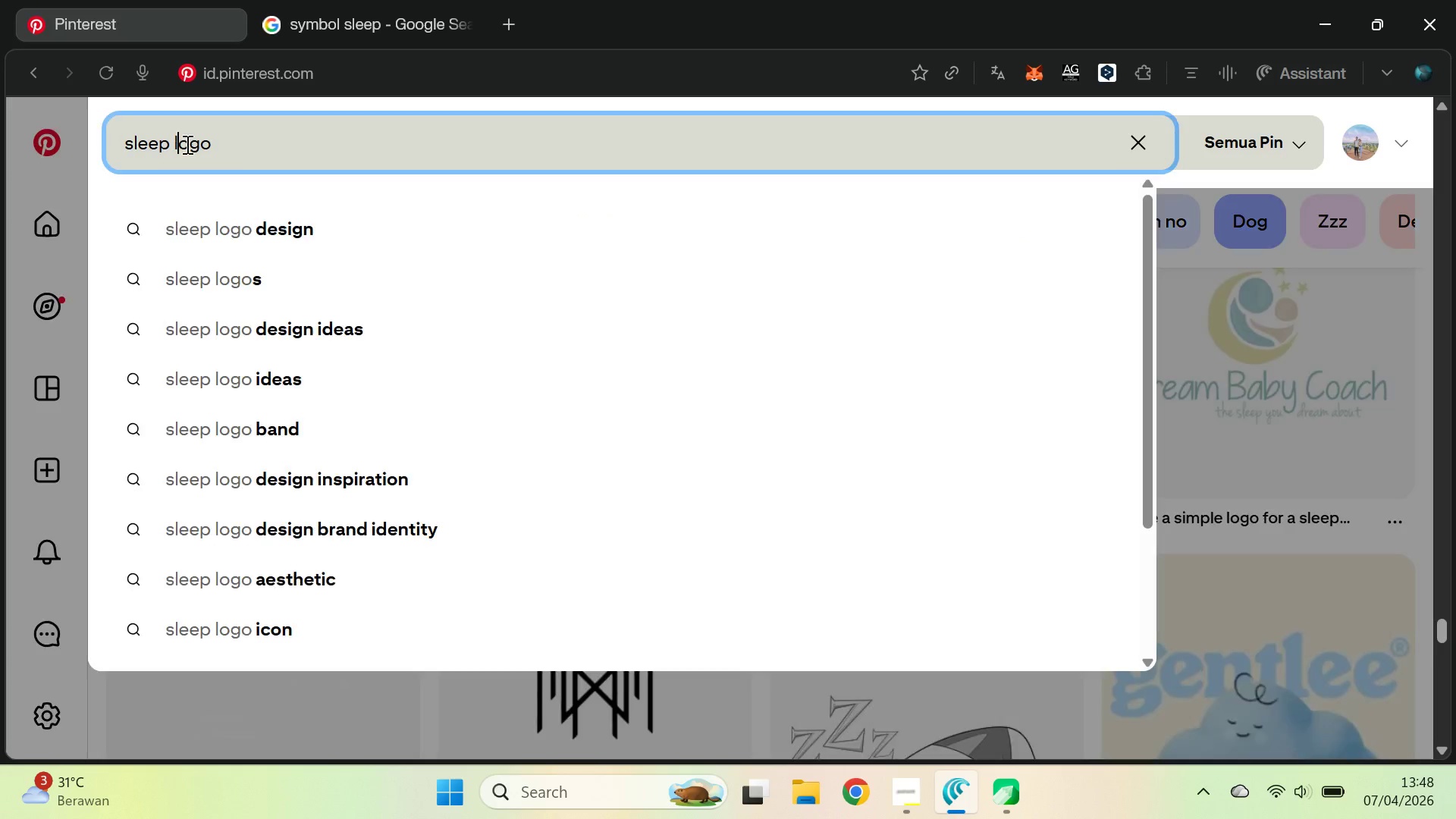 
key(ArrowLeft)
 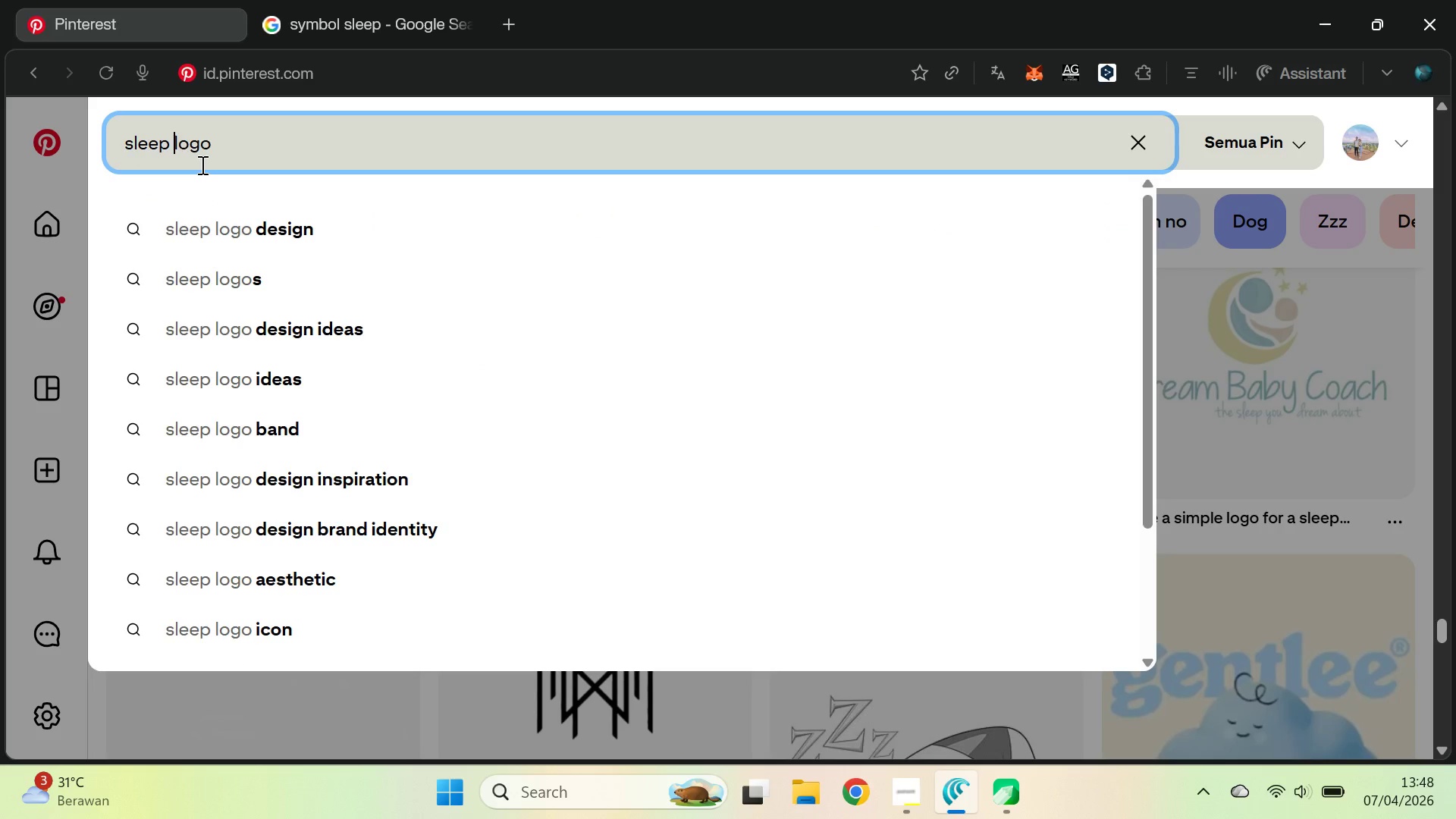 
type(monitor )
 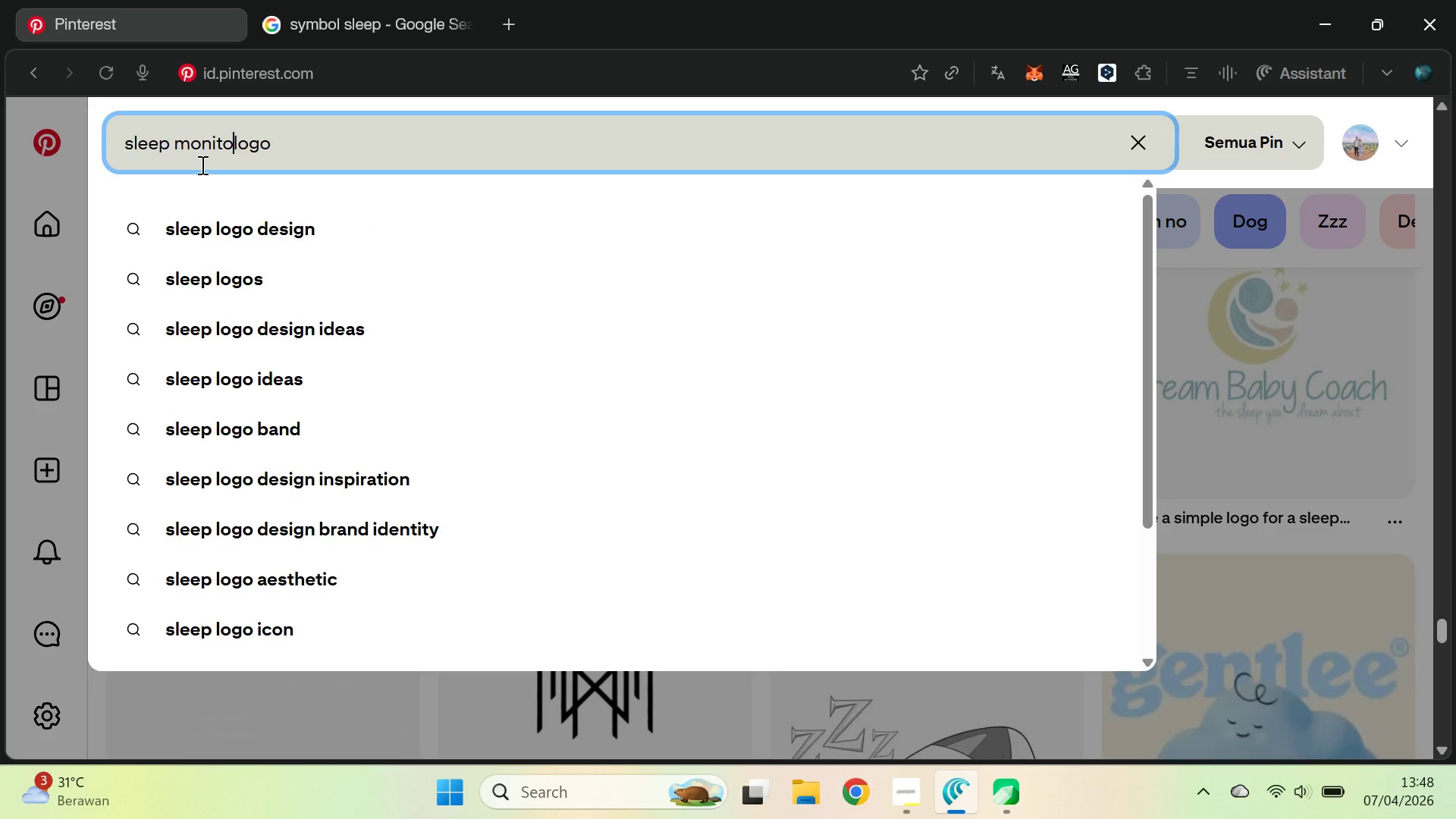 
key(Enter)